 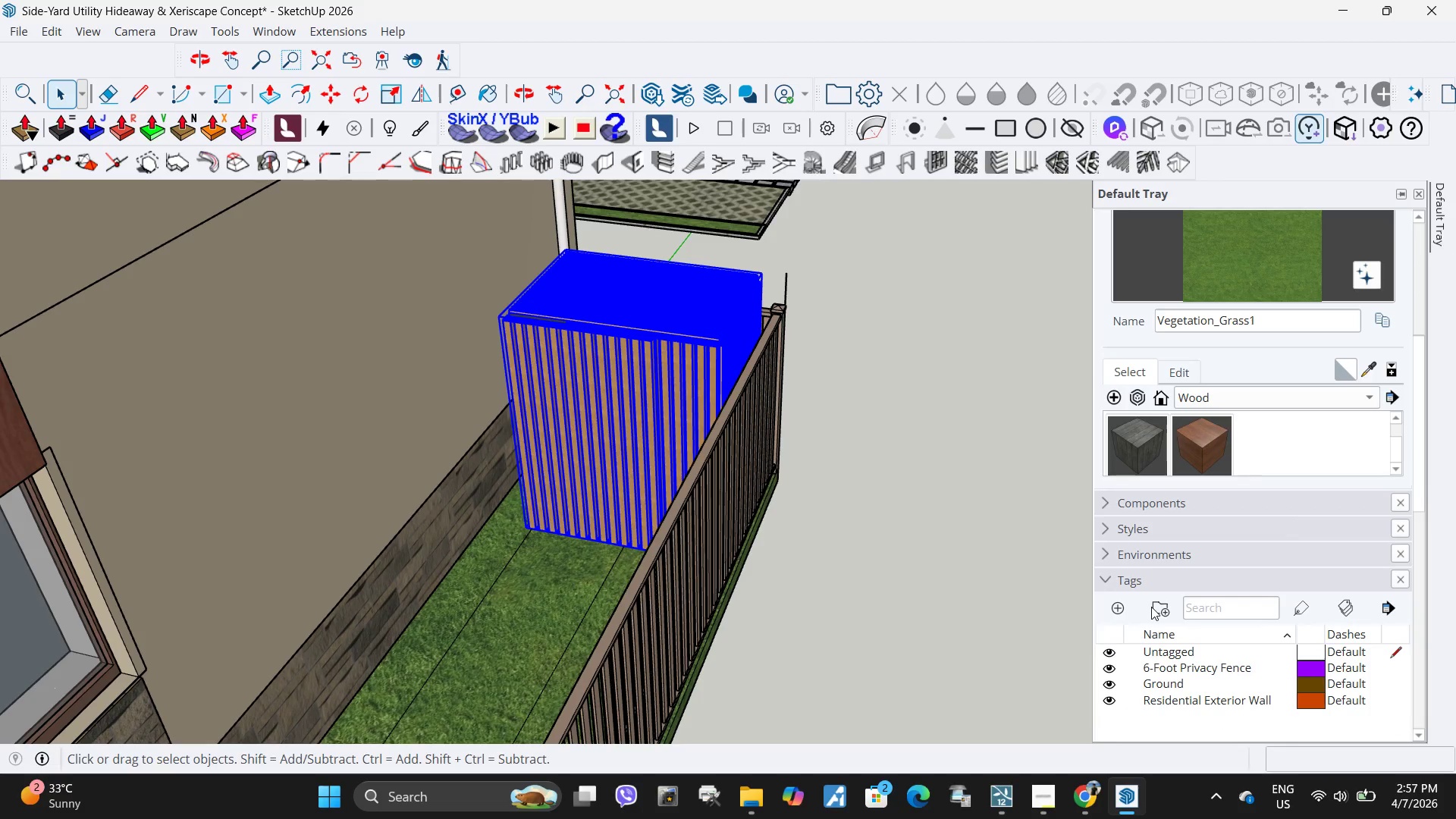 
left_click([1115, 609])
 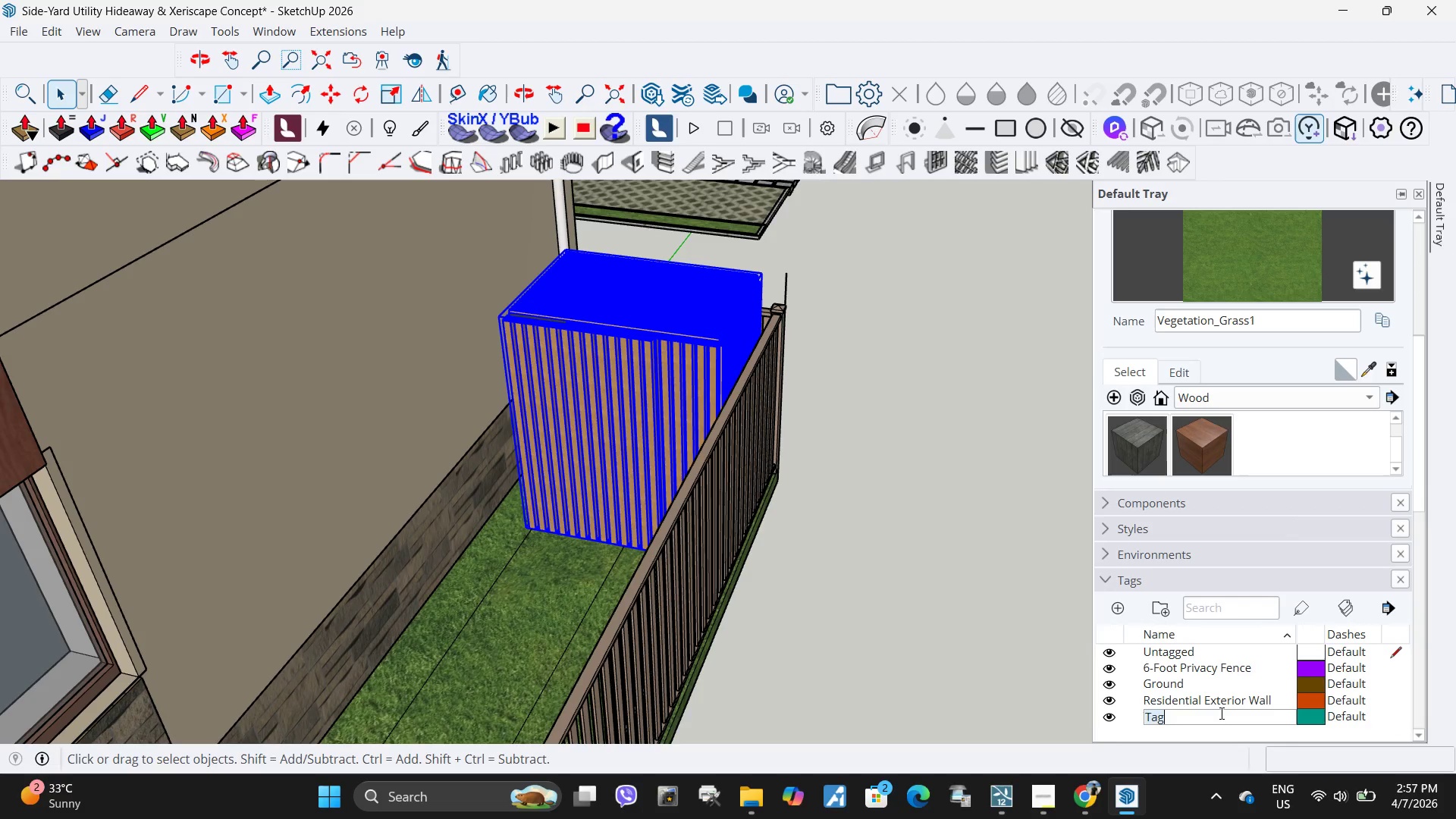 
type(Slatted Wood Enclosure)
 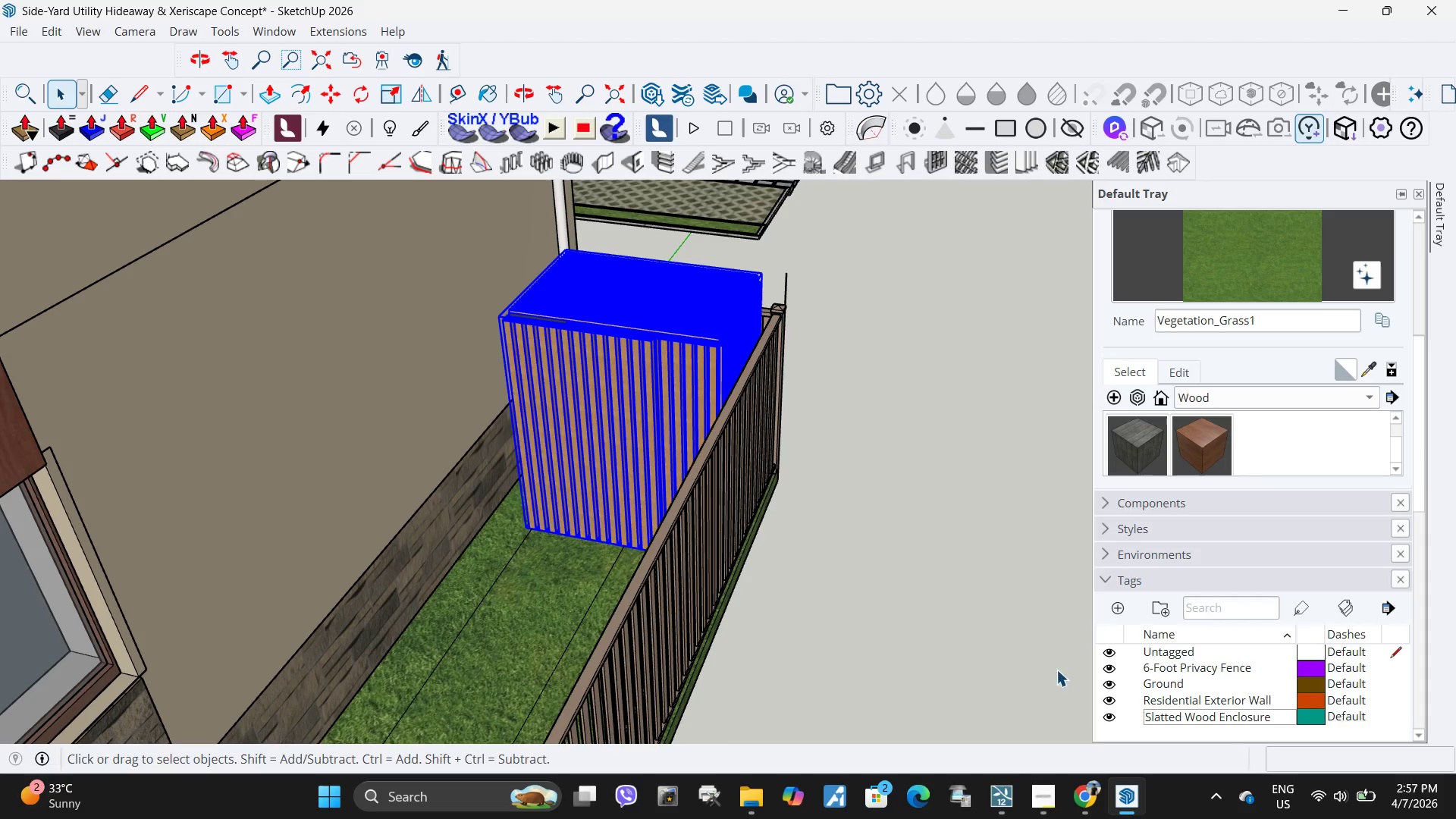 
double_click([993, 663])
 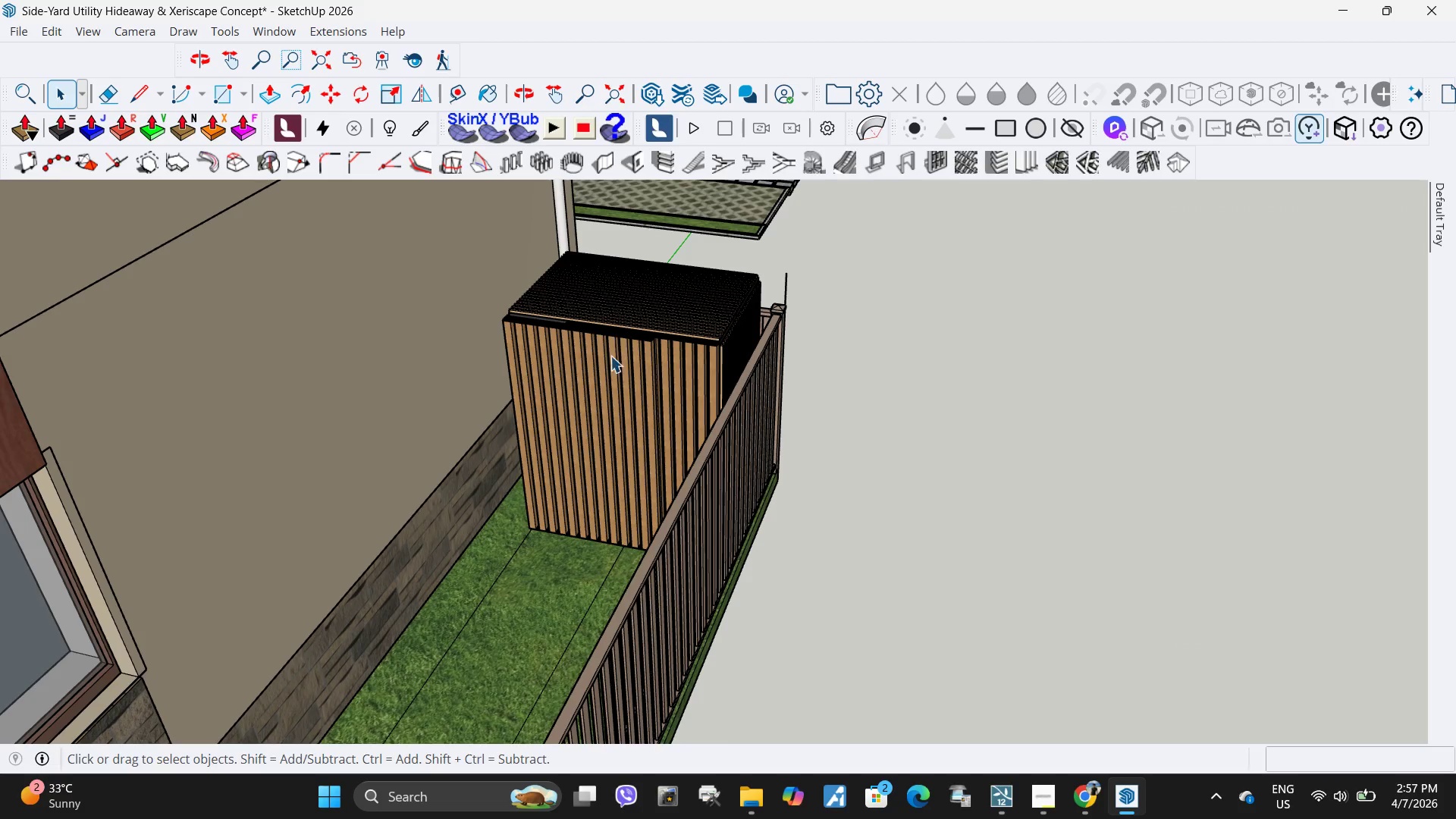 
left_click([612, 361])
 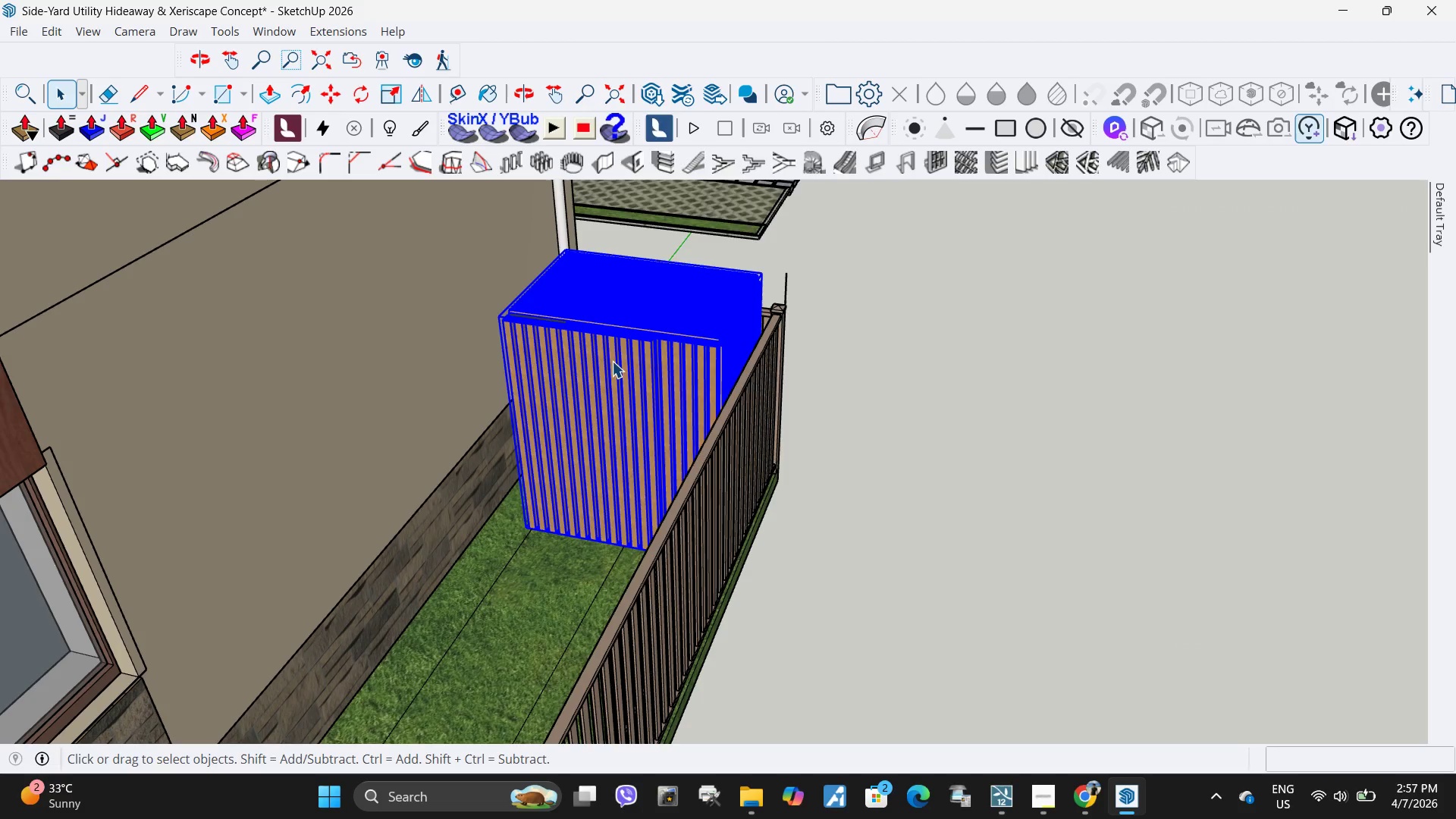 
right_click([612, 361])
 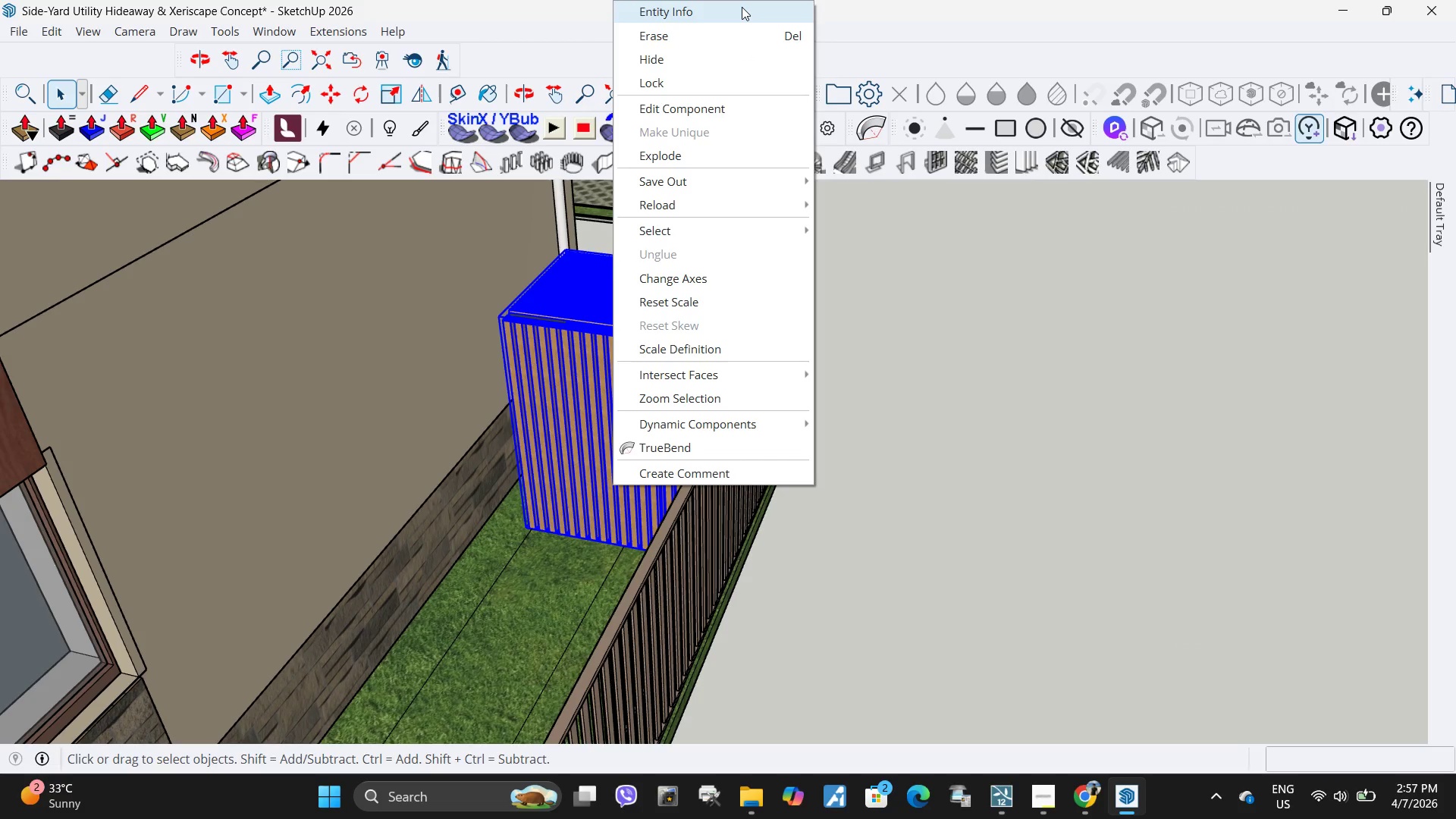 
left_click([742, 7])
 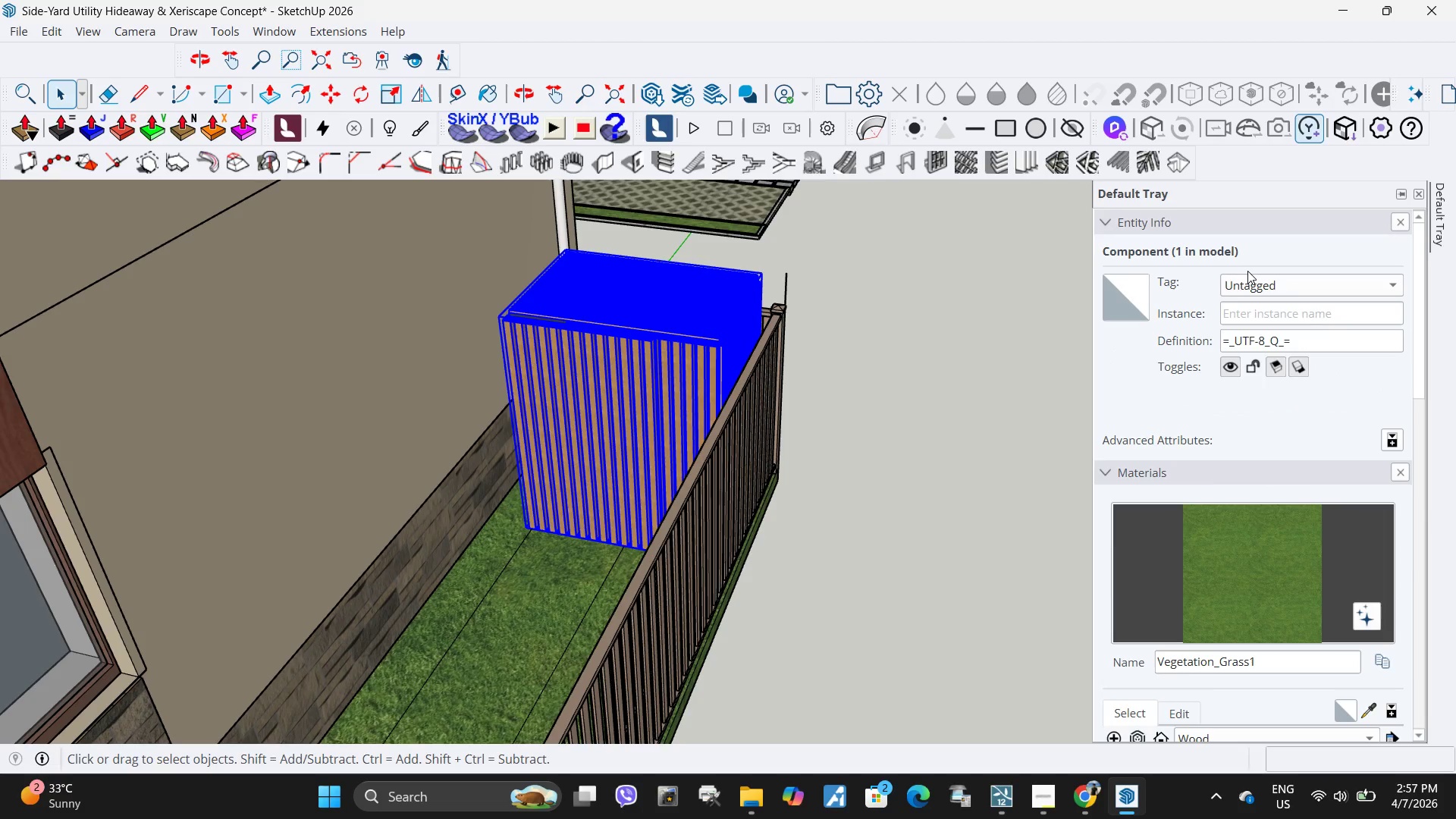 
left_click([1263, 282])
 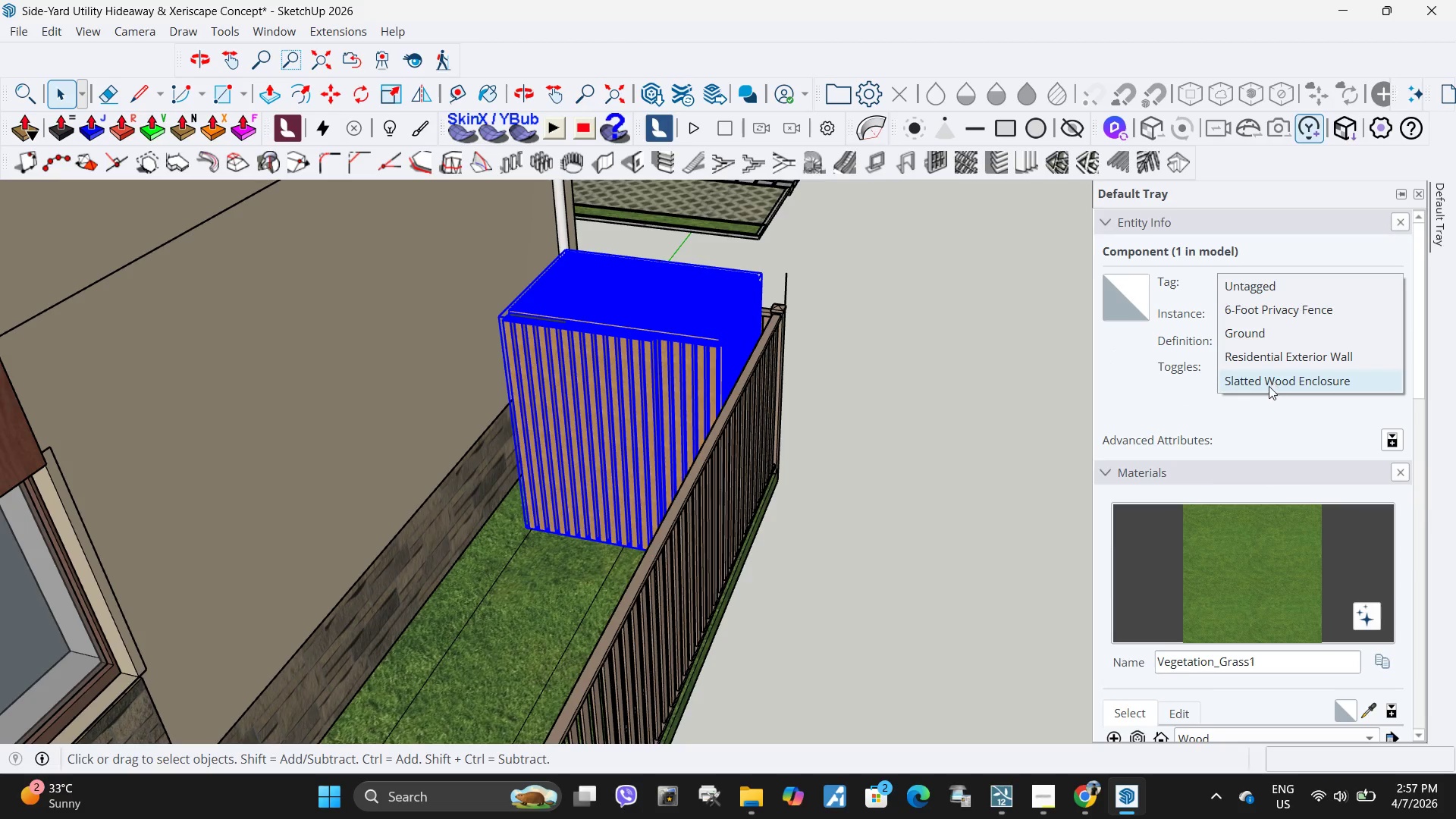 
left_click([1269, 386])
 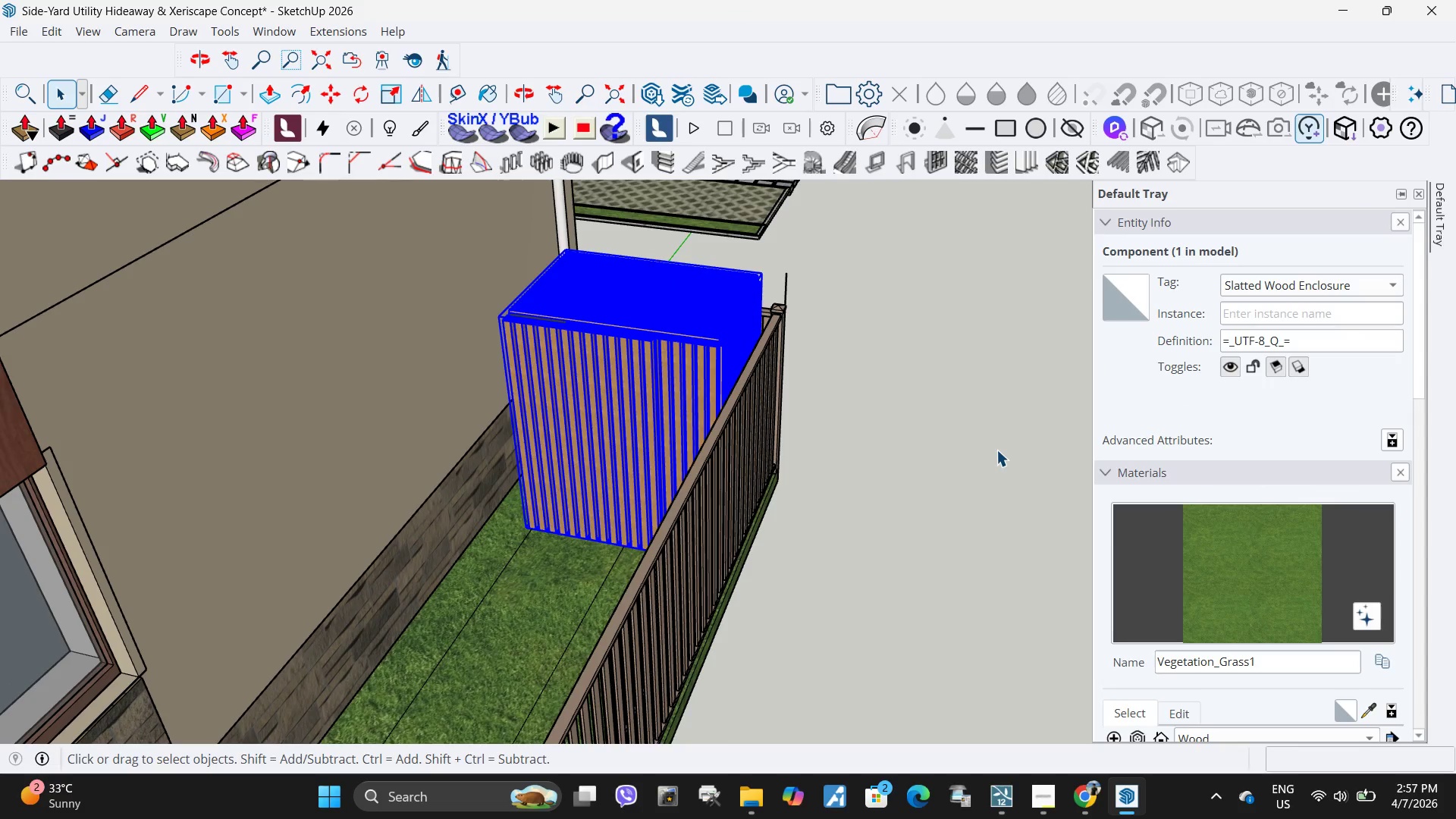 
left_click([996, 450])
 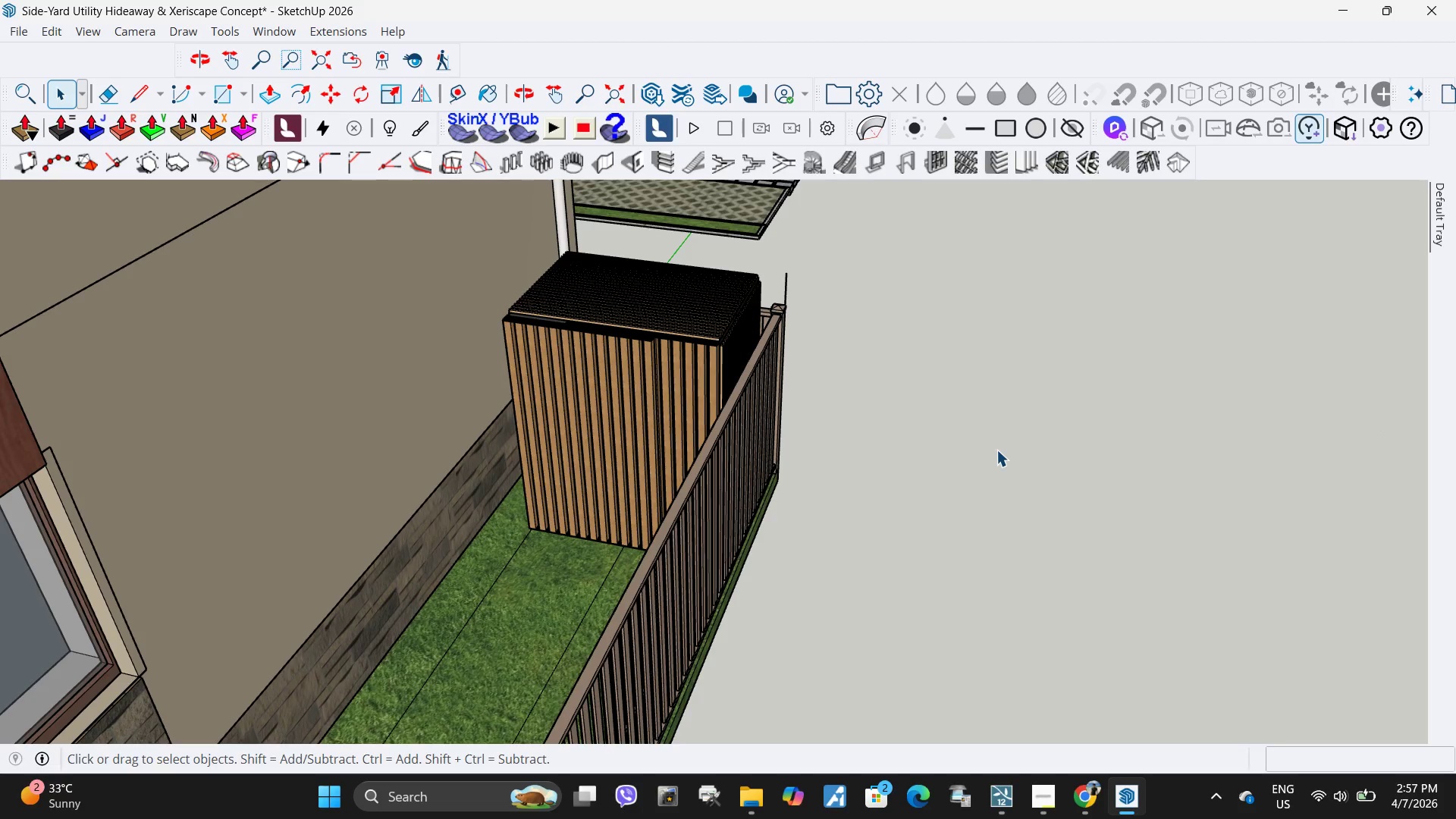 
scroll: coordinate [996, 450], scroll_direction: down, amount: 4.0
 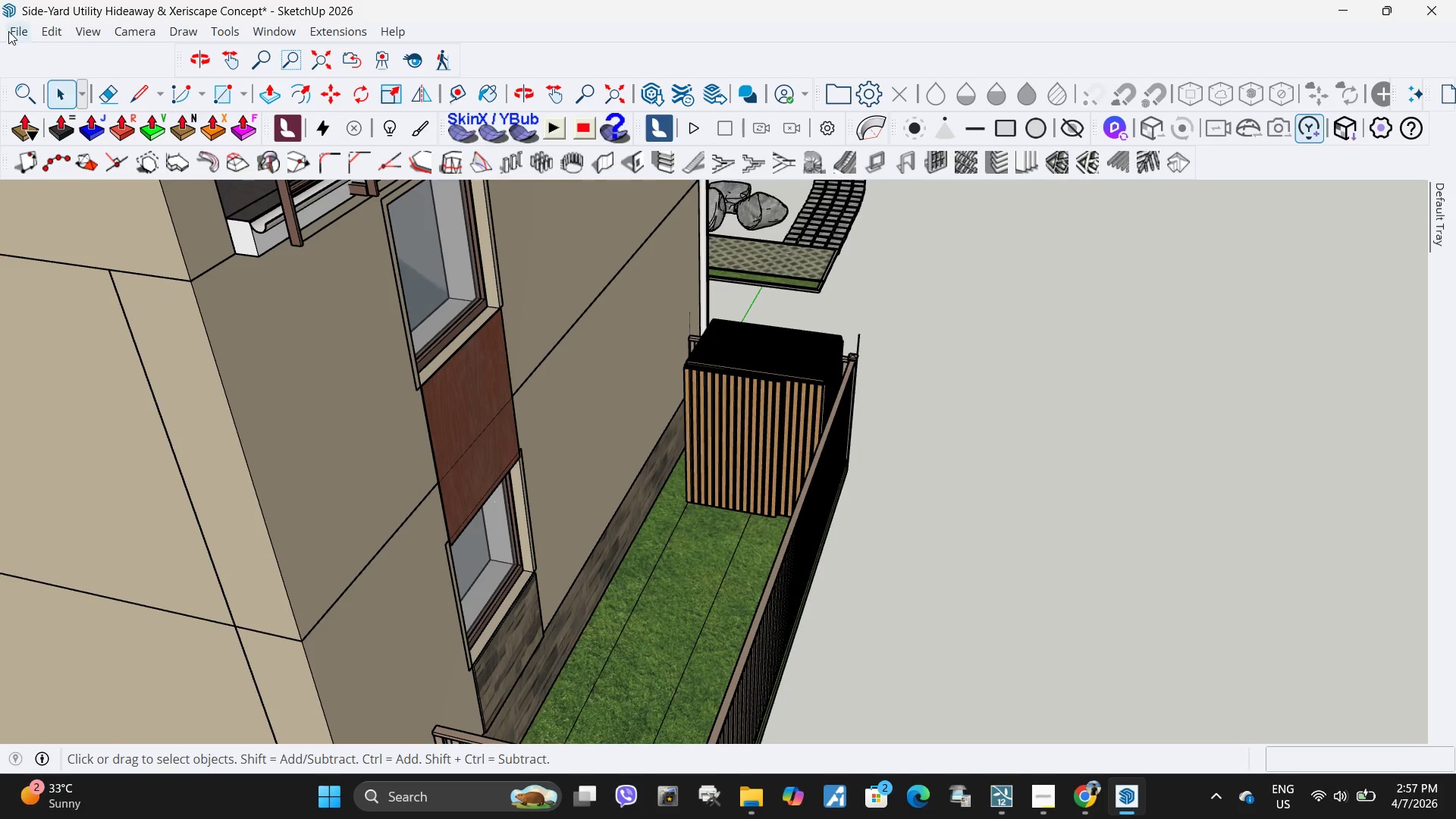 
left_click([8, 31])
 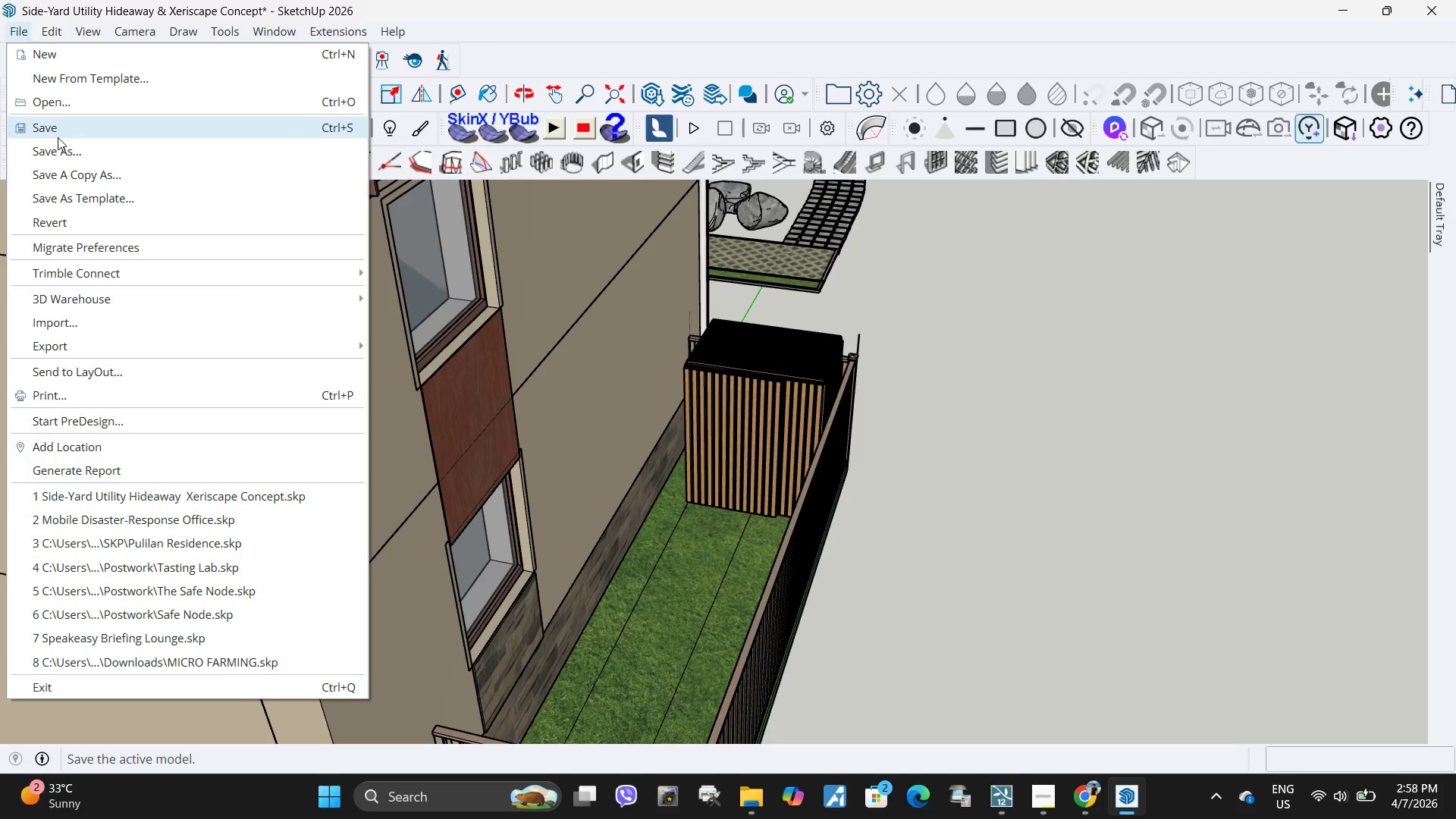 
left_click([58, 137])
 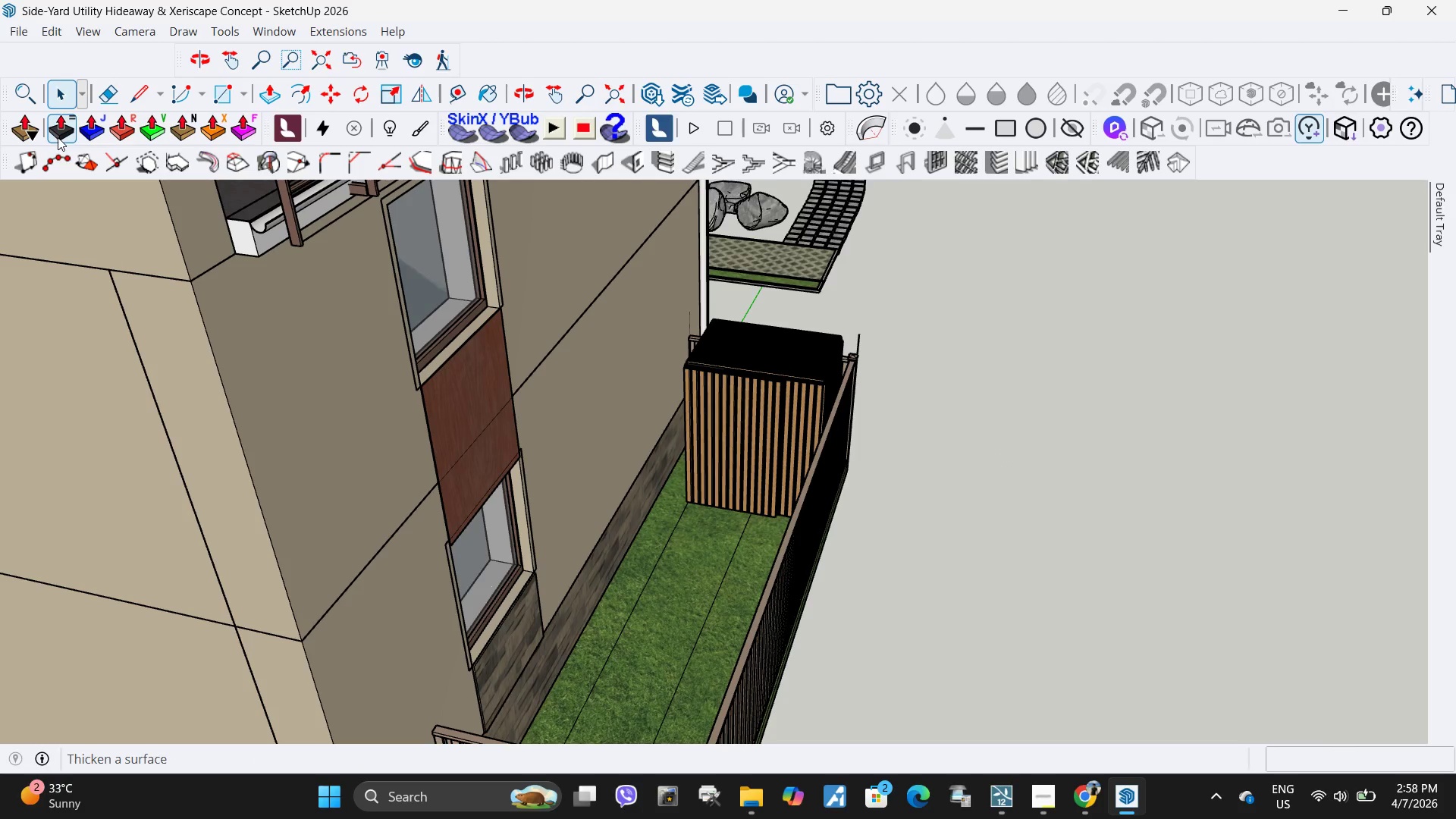 
mouse_move([366, 80])
 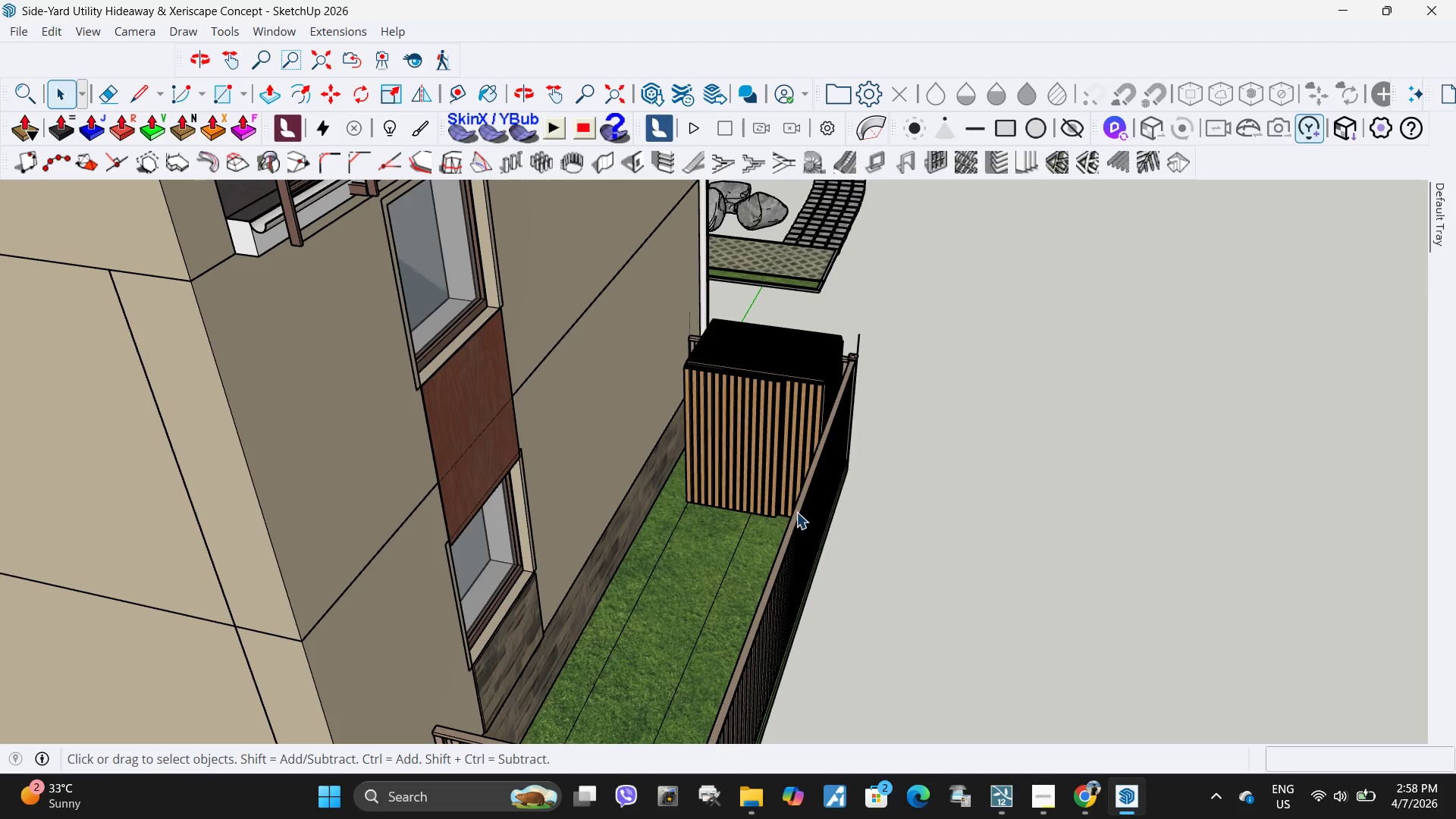 
scroll: coordinate [735, 439], scroll_direction: up, amount: 7.0
 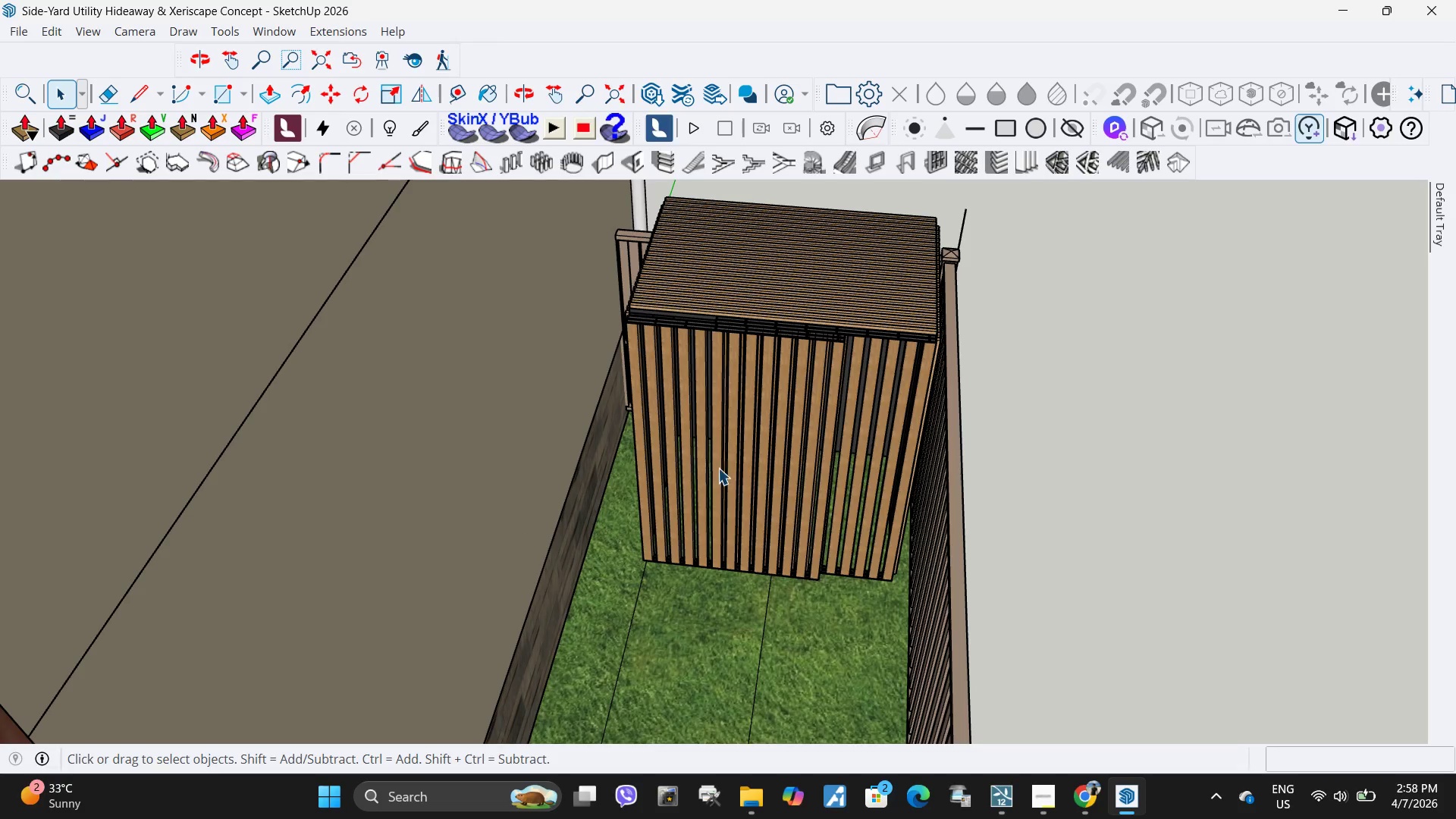 
wait(13.18)
 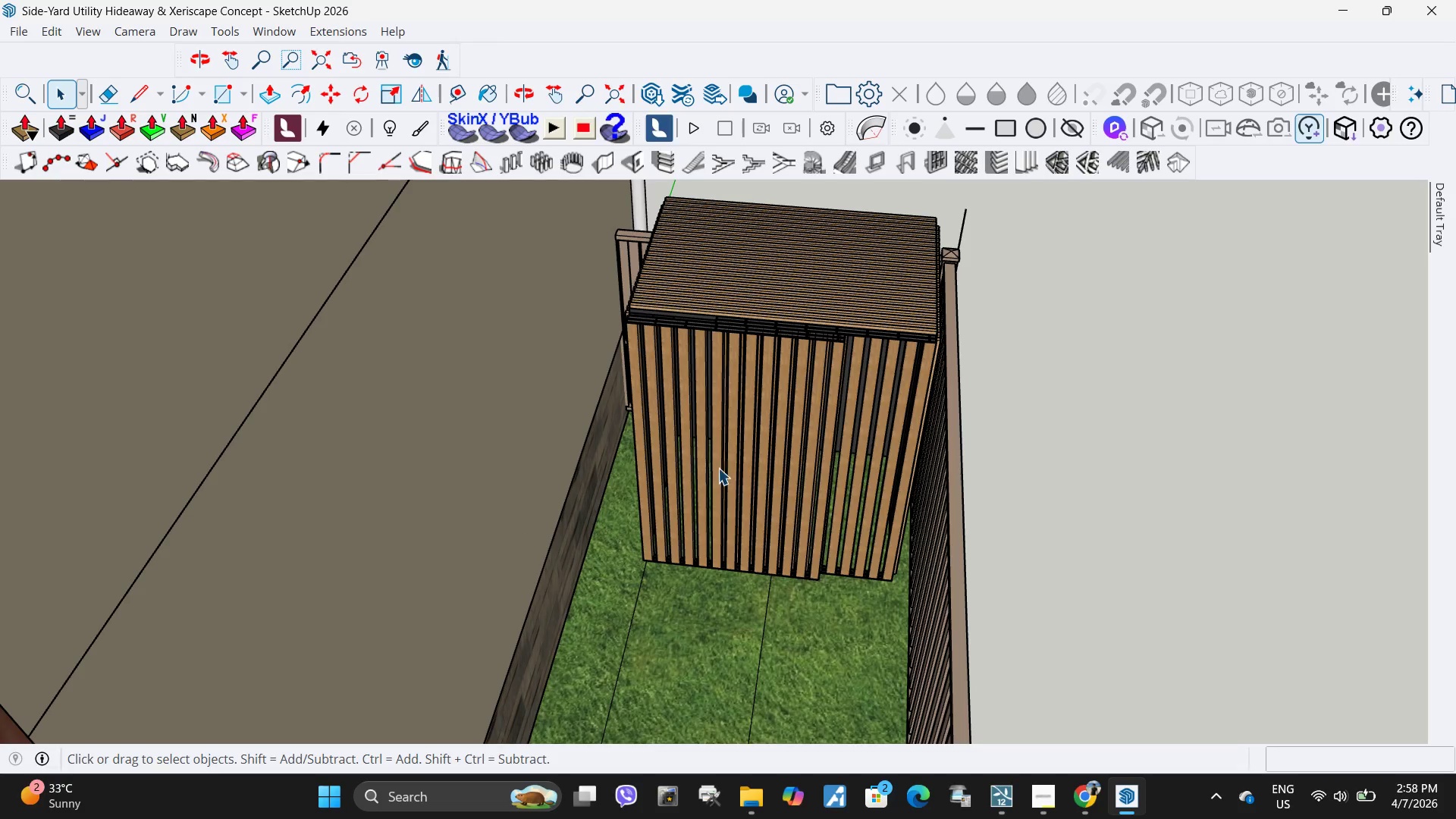 
left_click([1044, 797])